 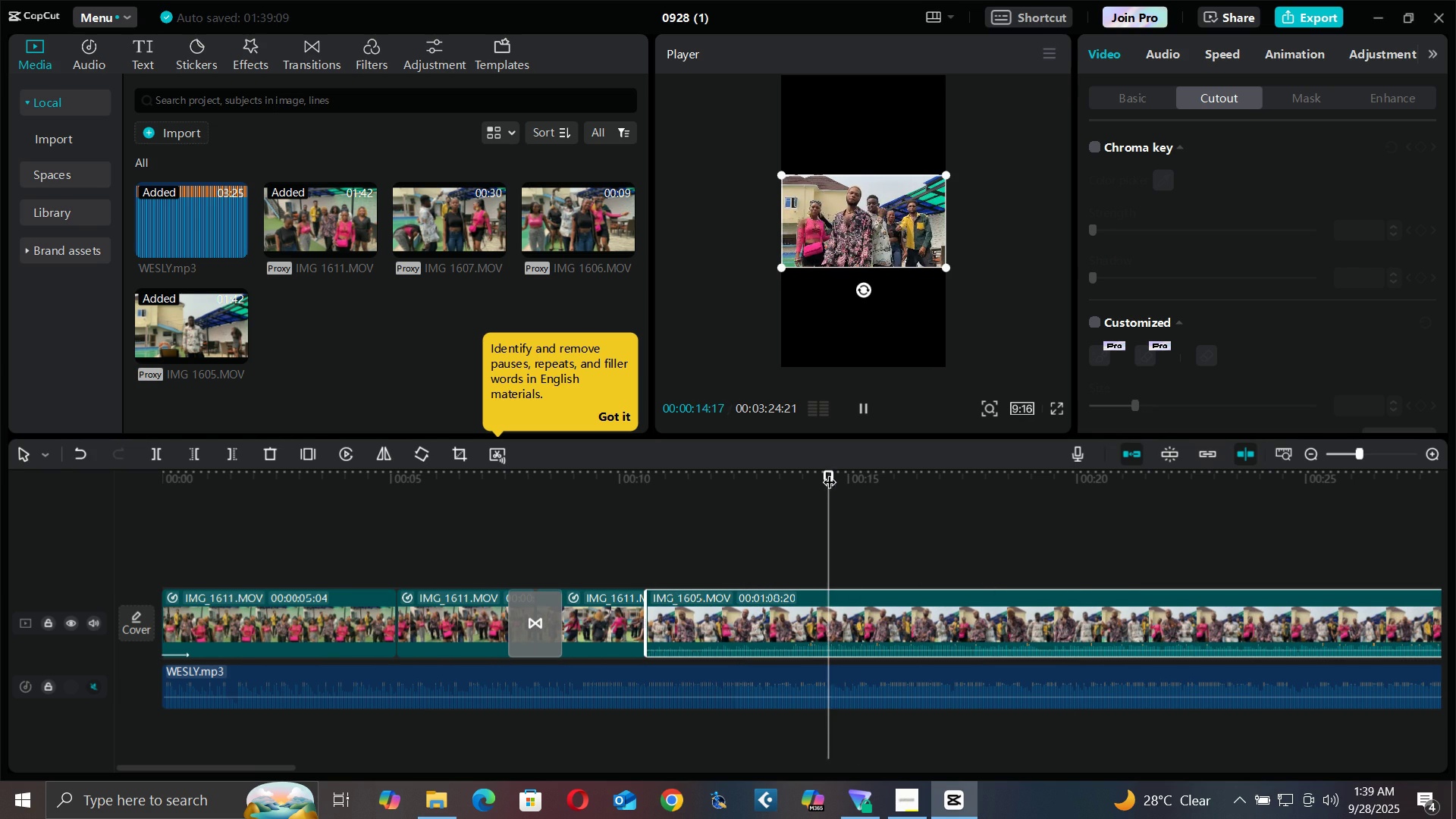 
key(Space)
 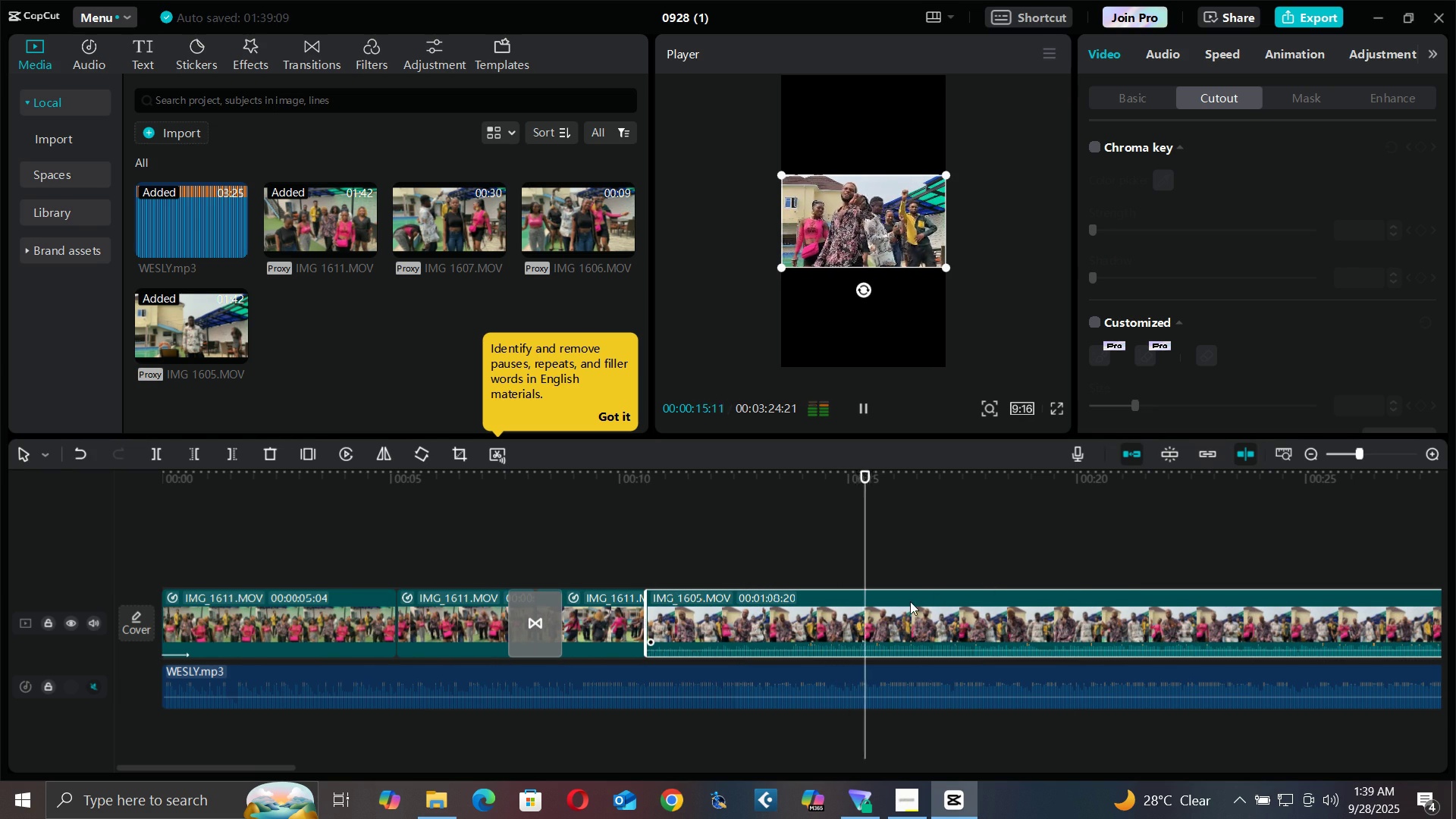 
key(Space)
 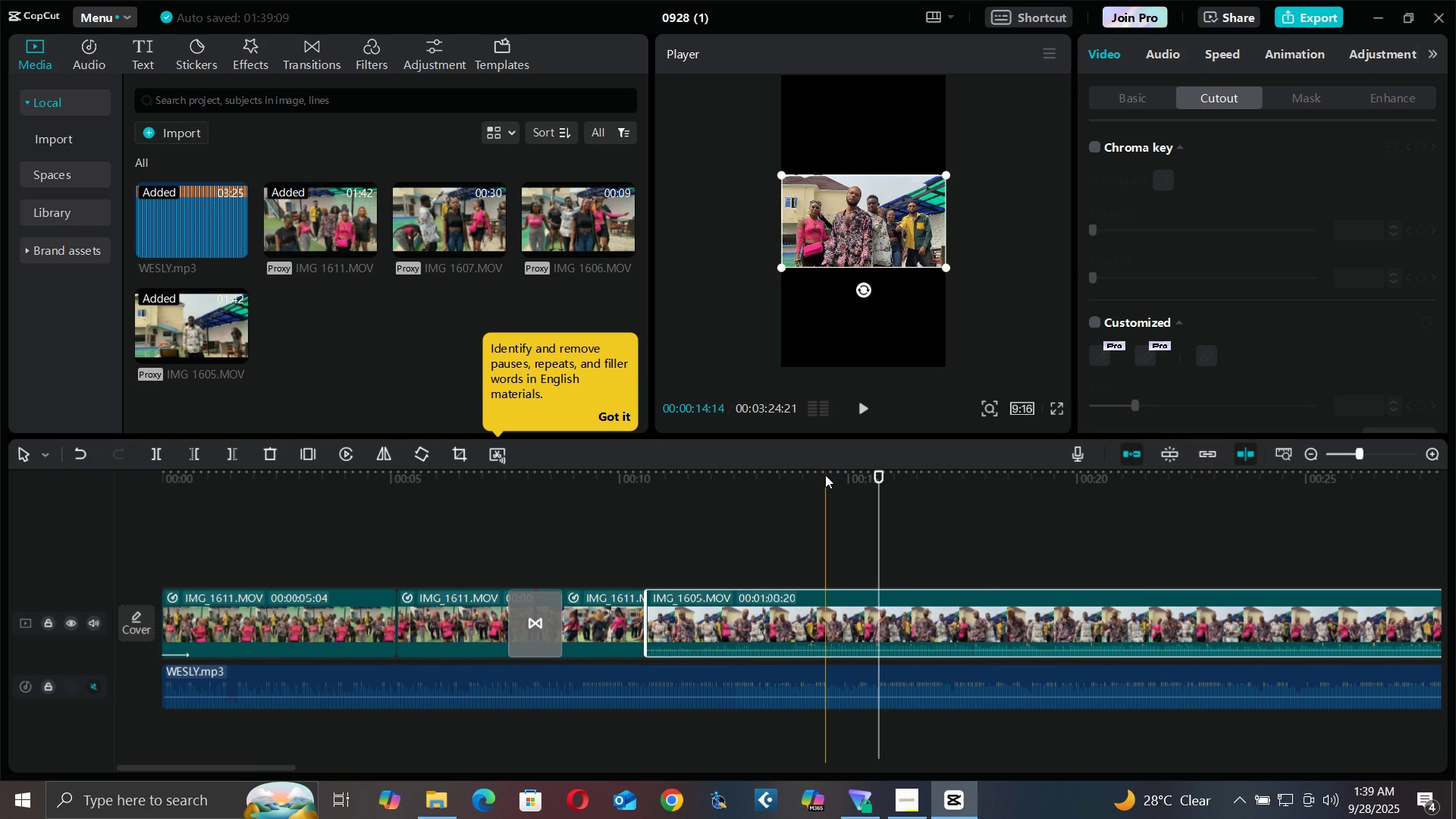 
left_click([826, 474])
 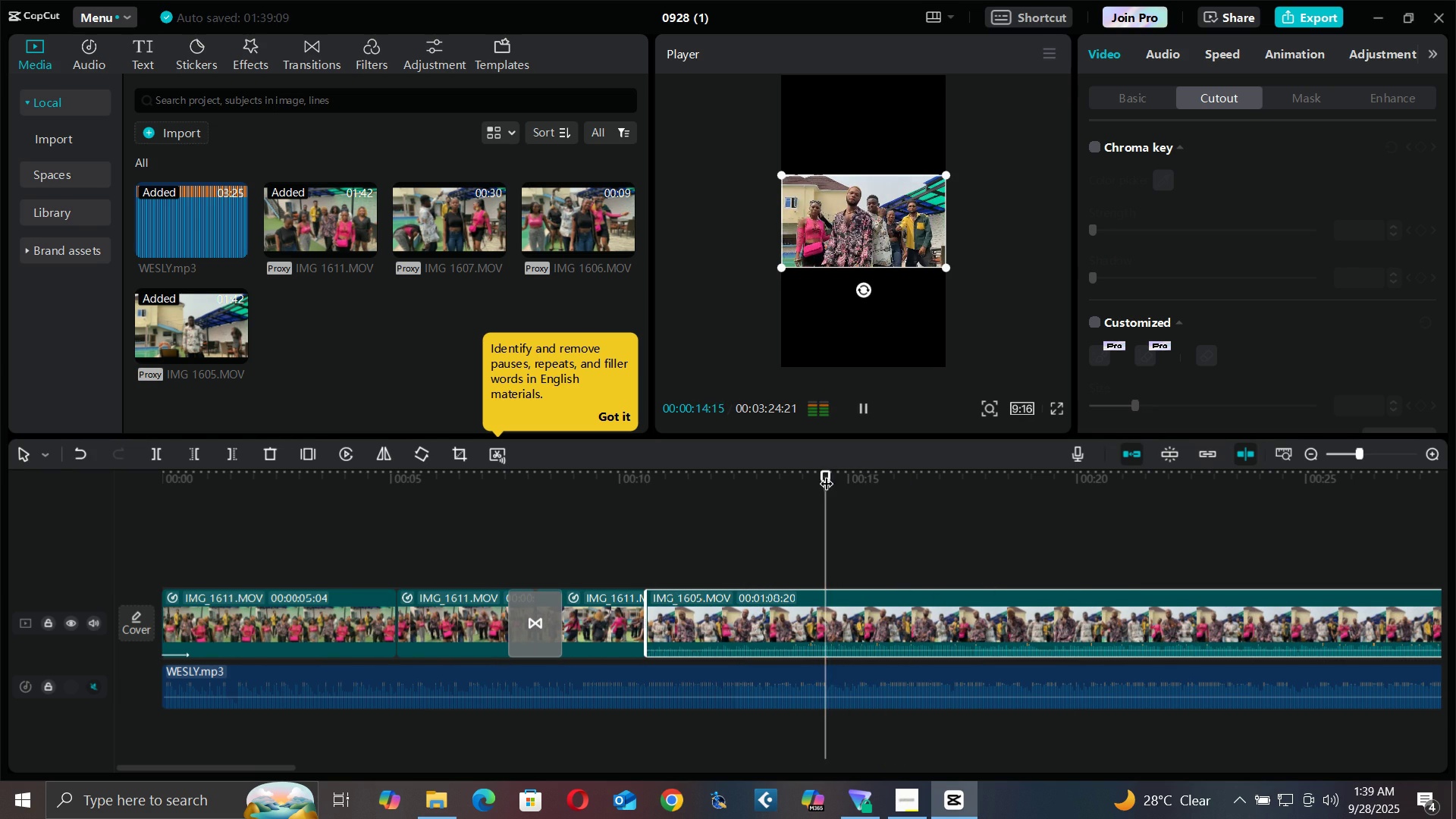 
key(Space)
 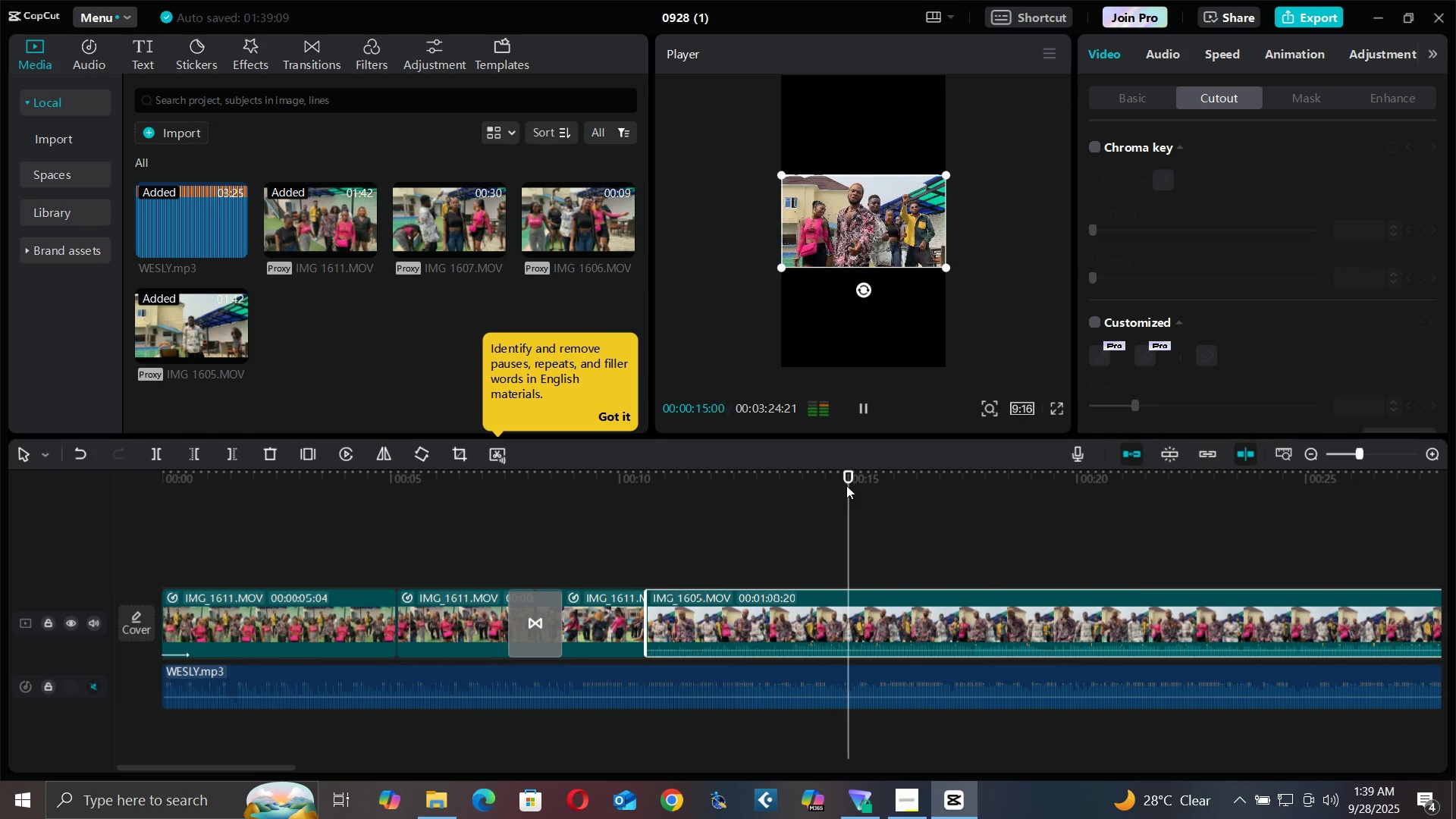 
key(Space)